 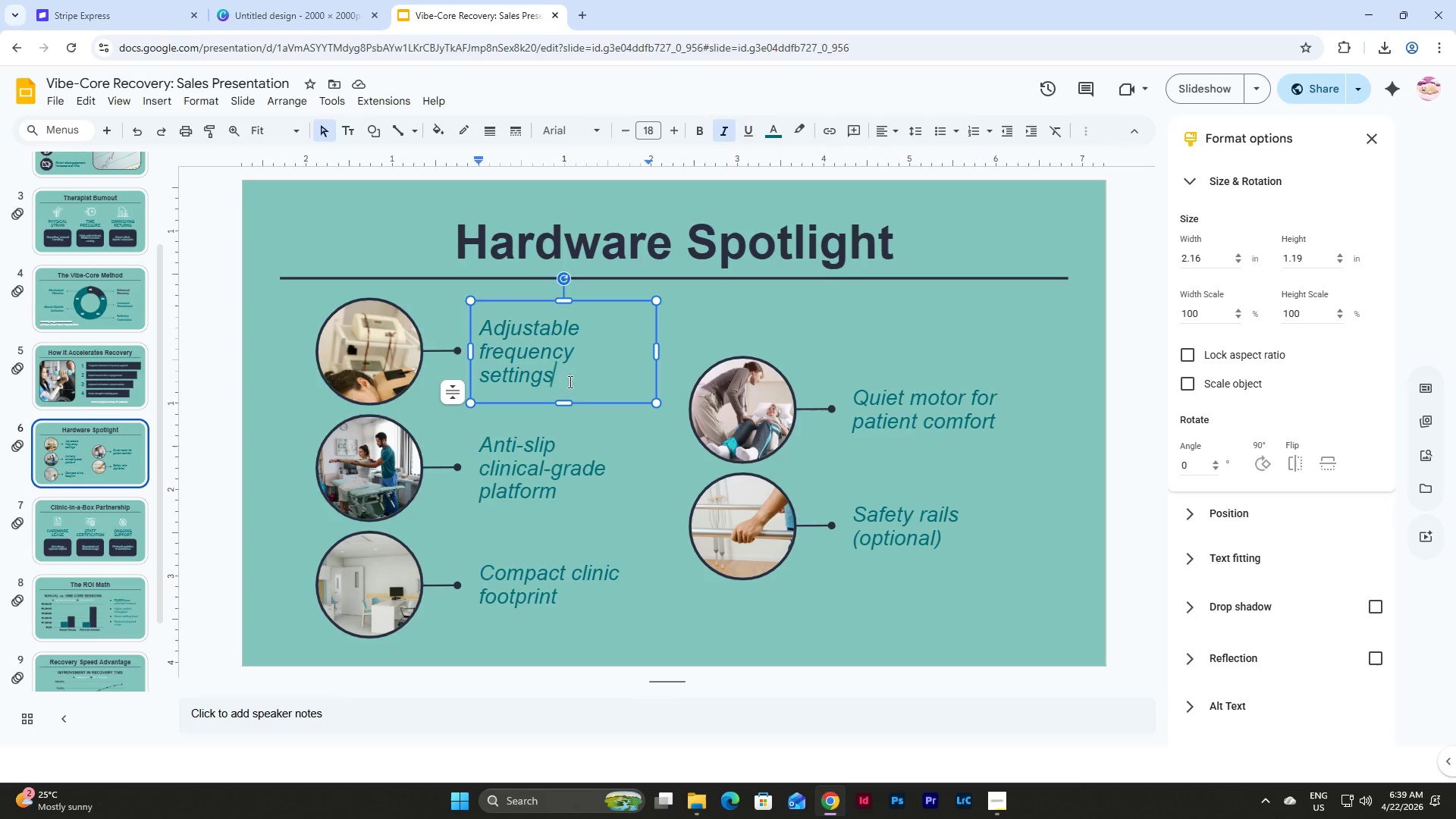 
left_click([575, 473])
 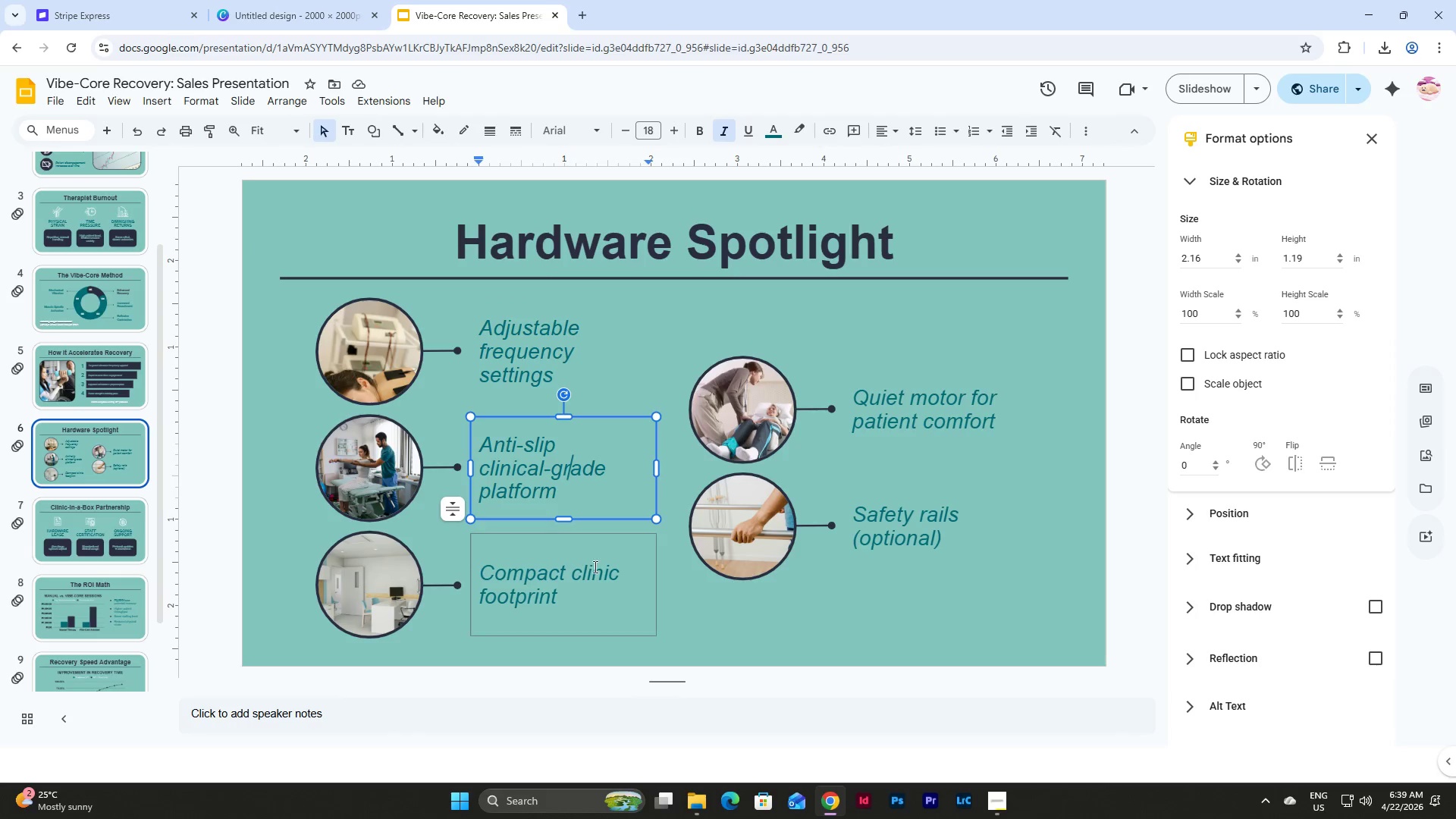 
left_click([594, 566])
 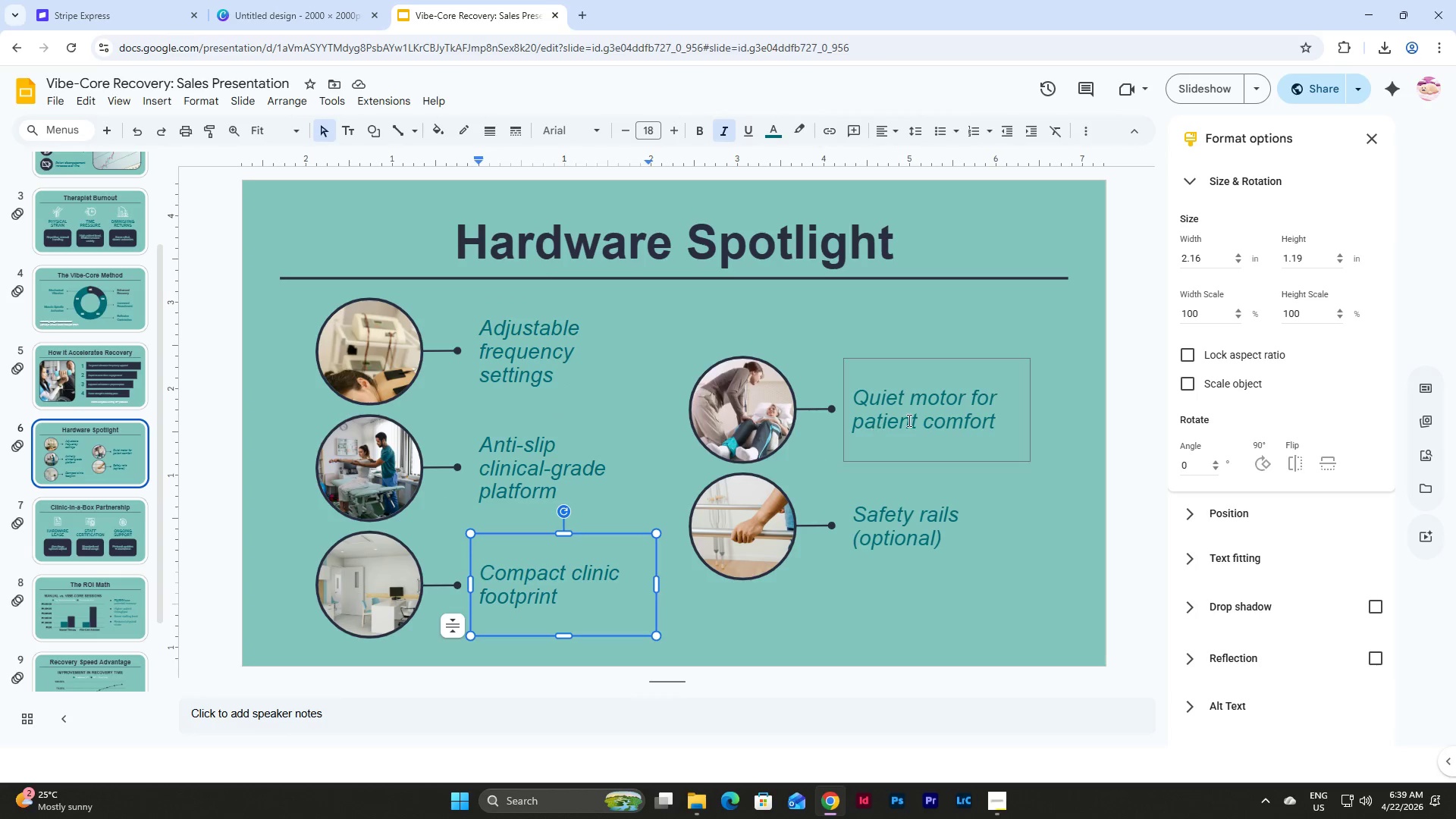 
left_click([908, 420])
 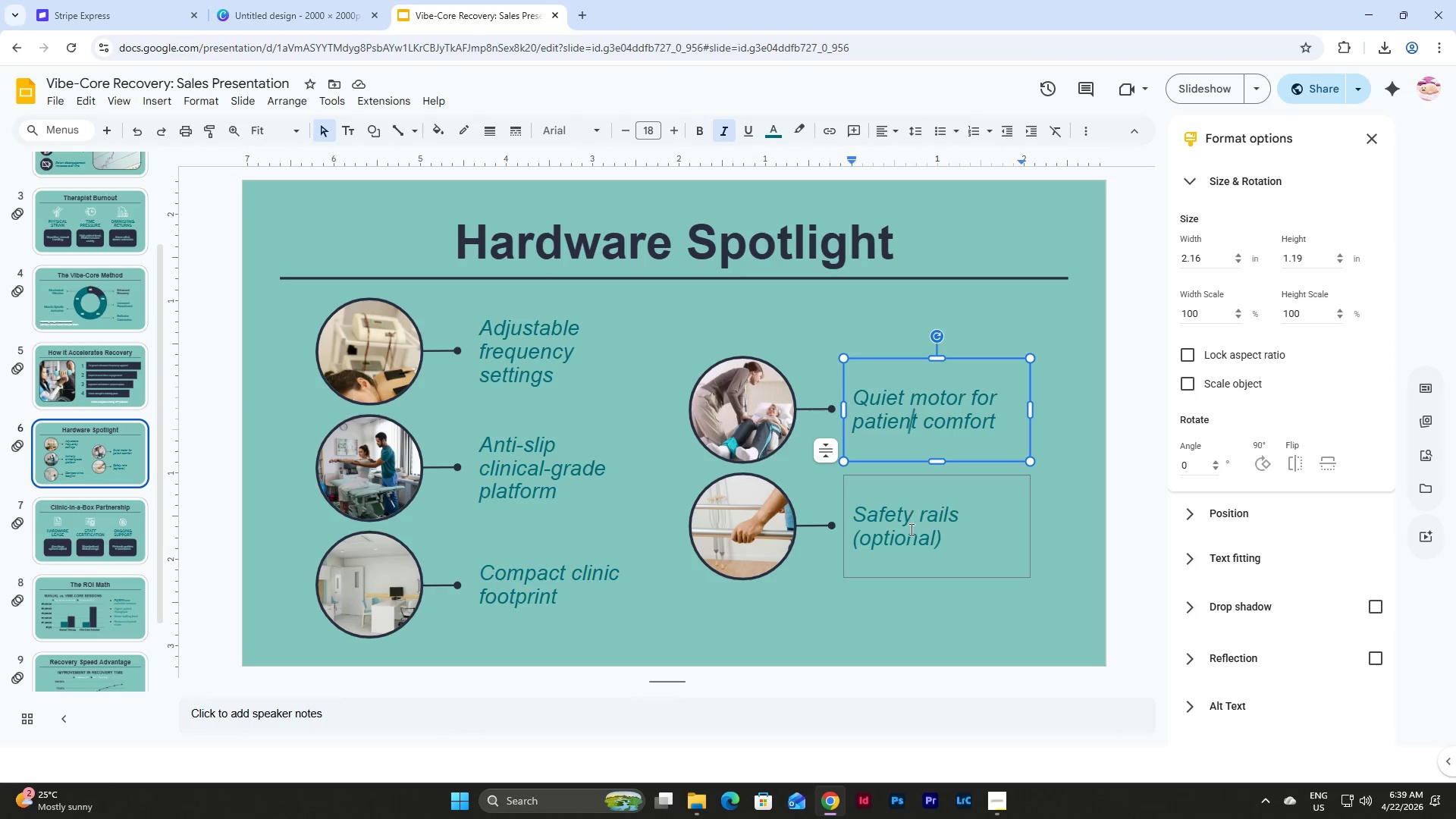 
left_click([910, 535])
 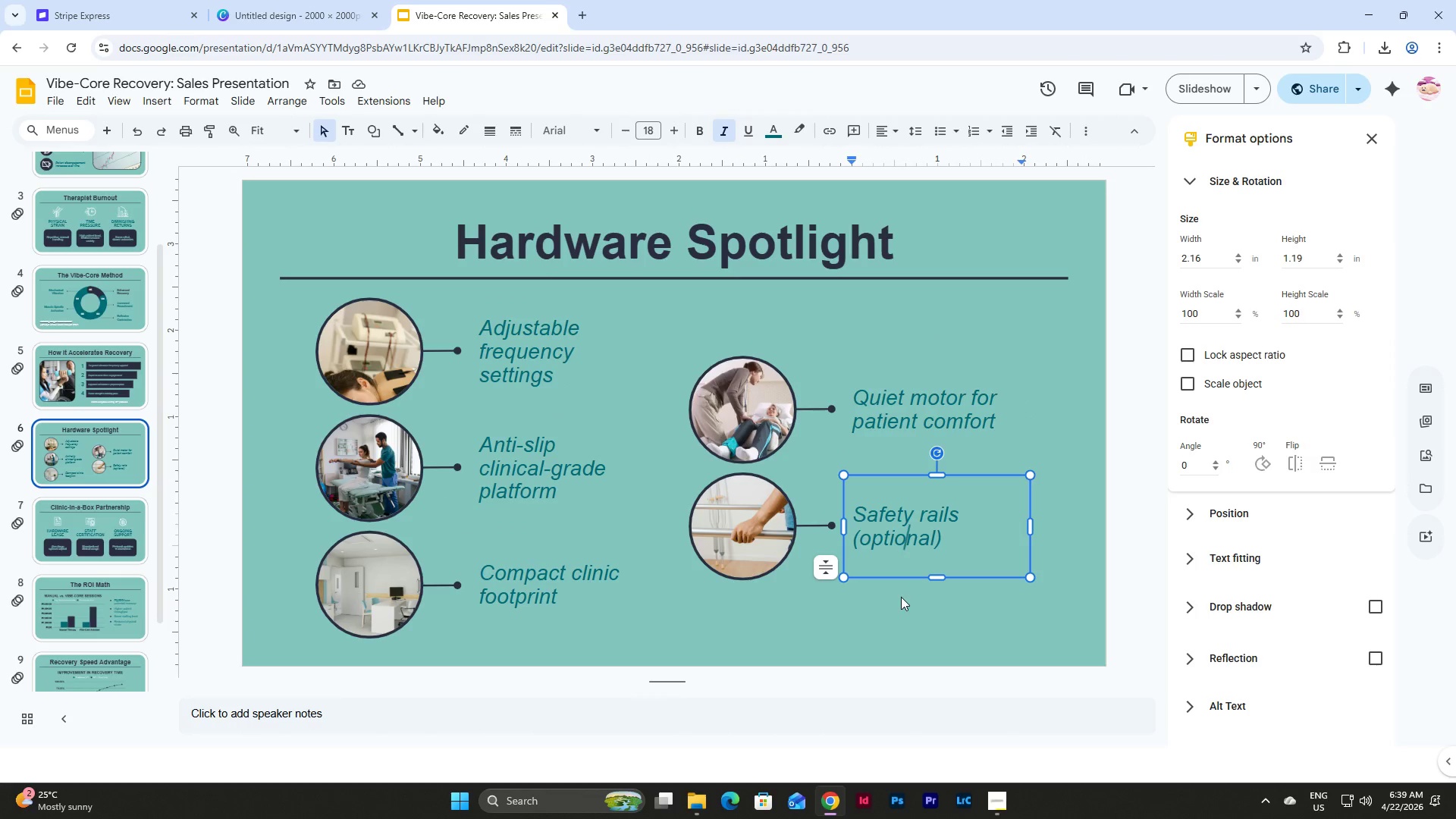 
left_click([901, 621])
 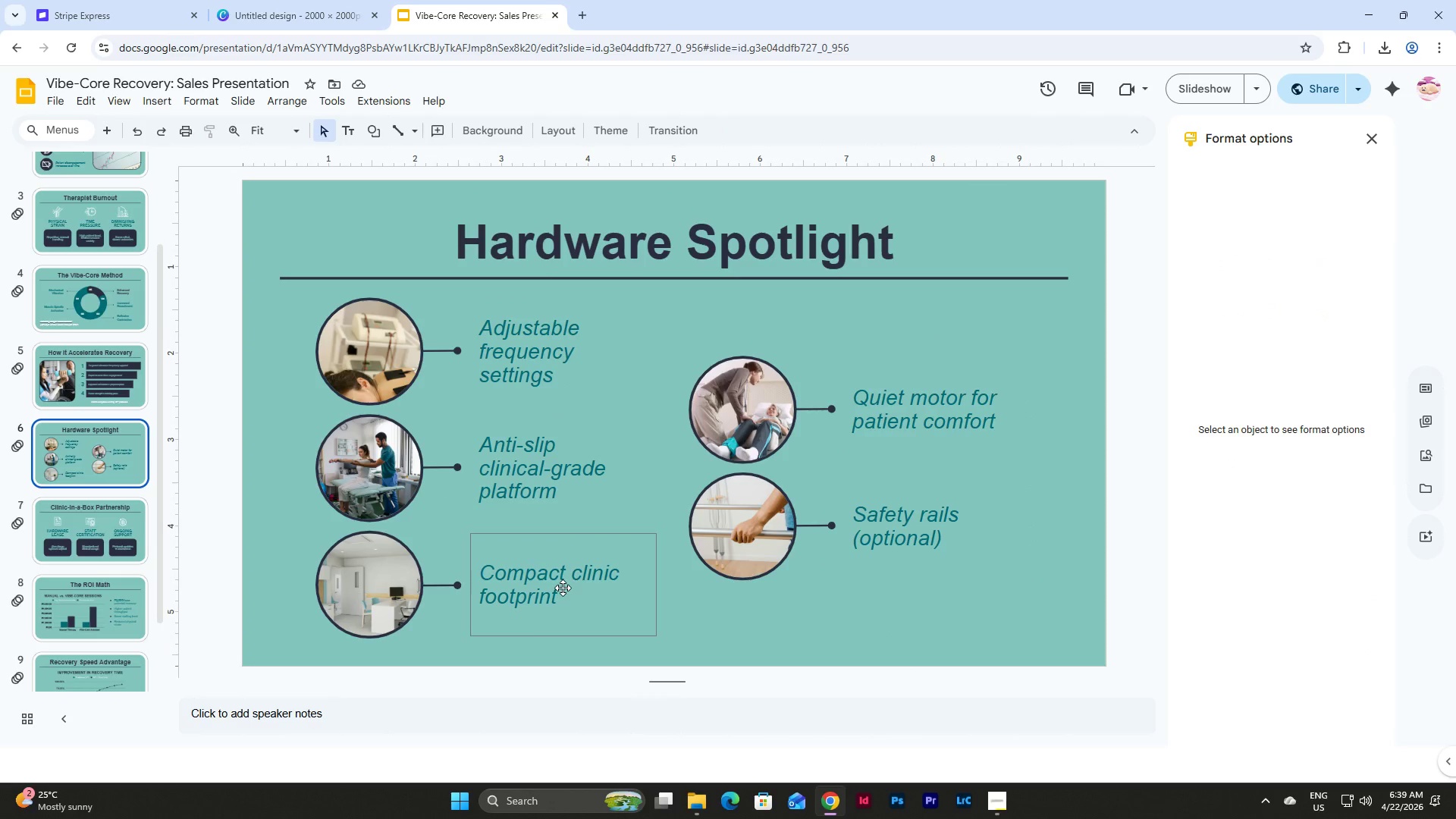 
scroll: coordinate [75, 419], scroll_direction: down, amount: 6.0
 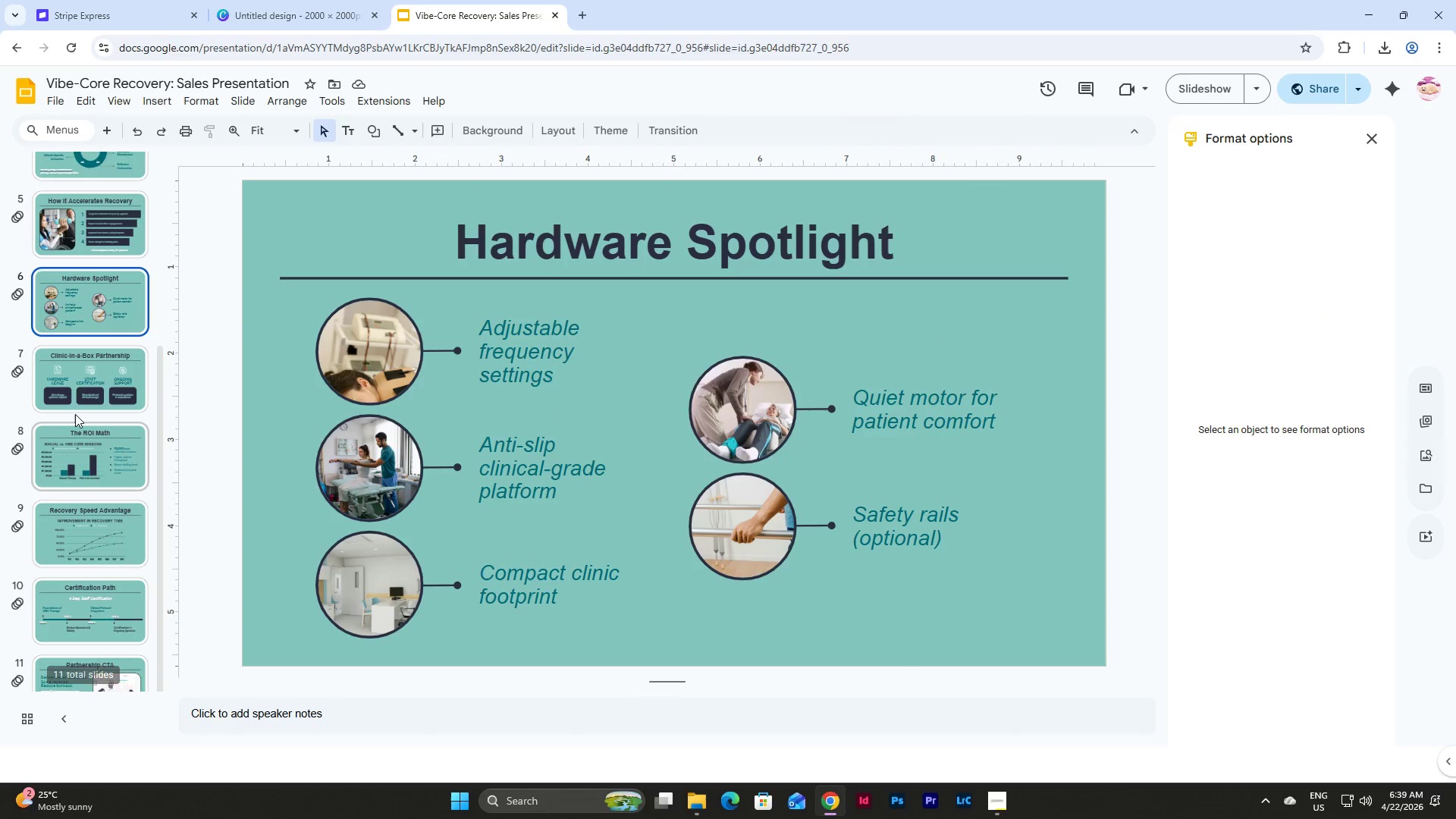 
scroll: coordinate [107, 345], scroll_direction: up, amount: 13.0
 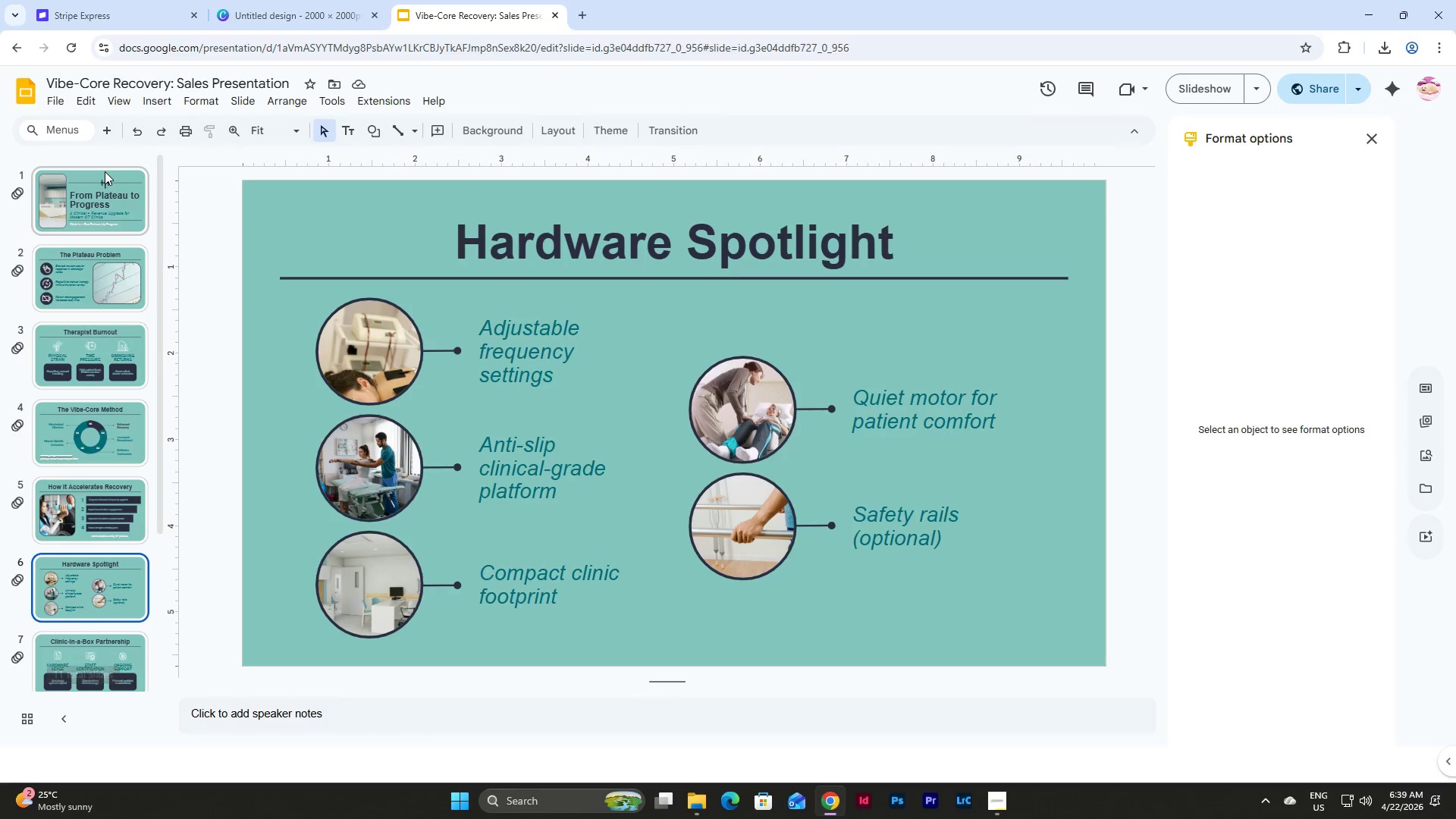 
left_click([105, 171])
 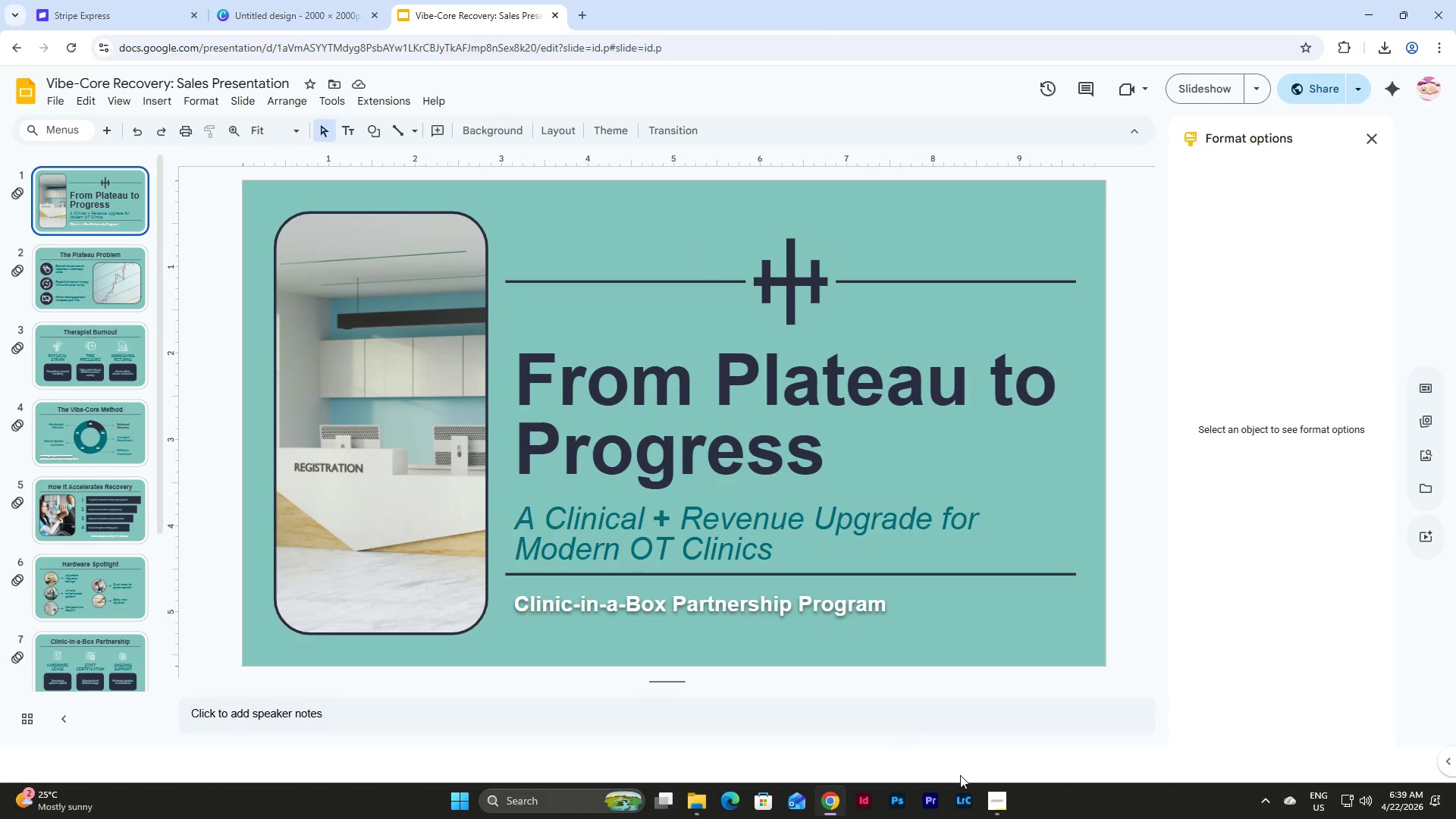 
left_click([998, 805])